 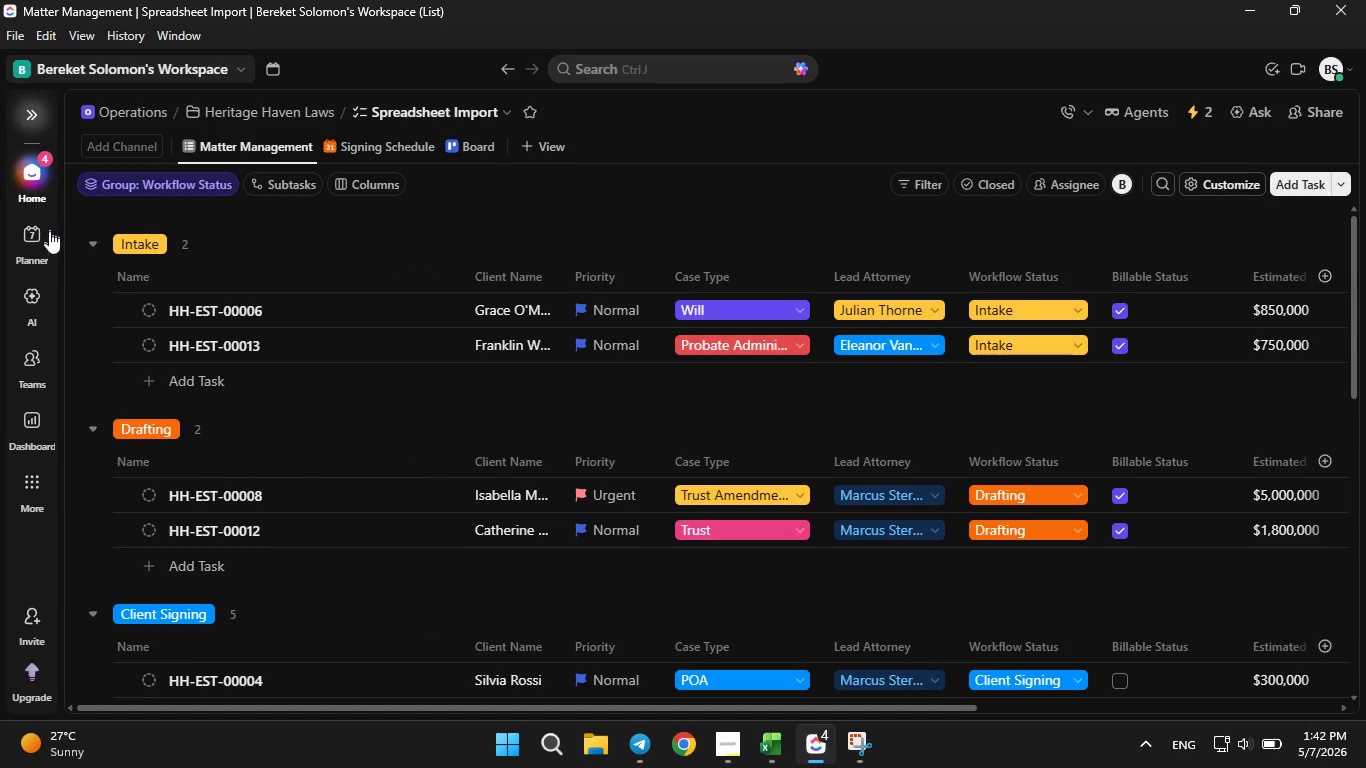 
left_click([148, 276])
 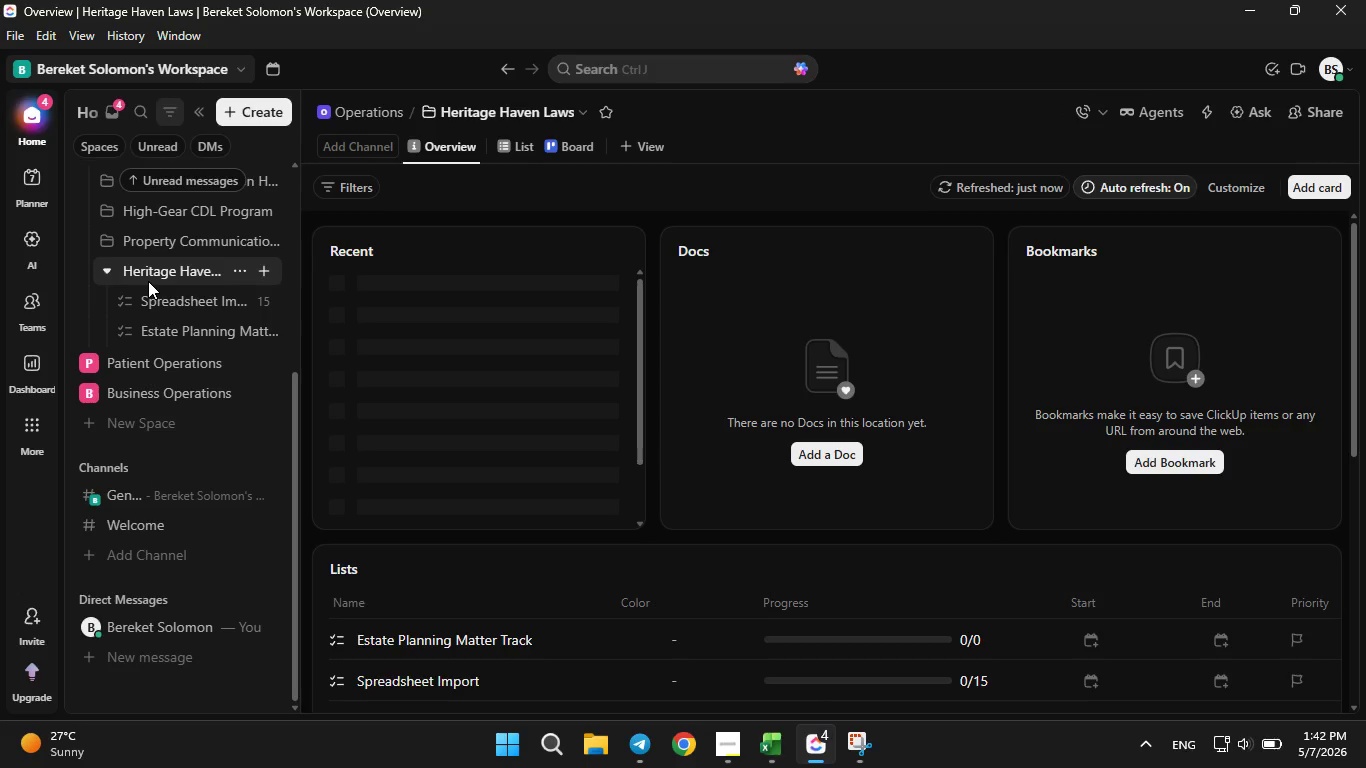 
wait(11.36)
 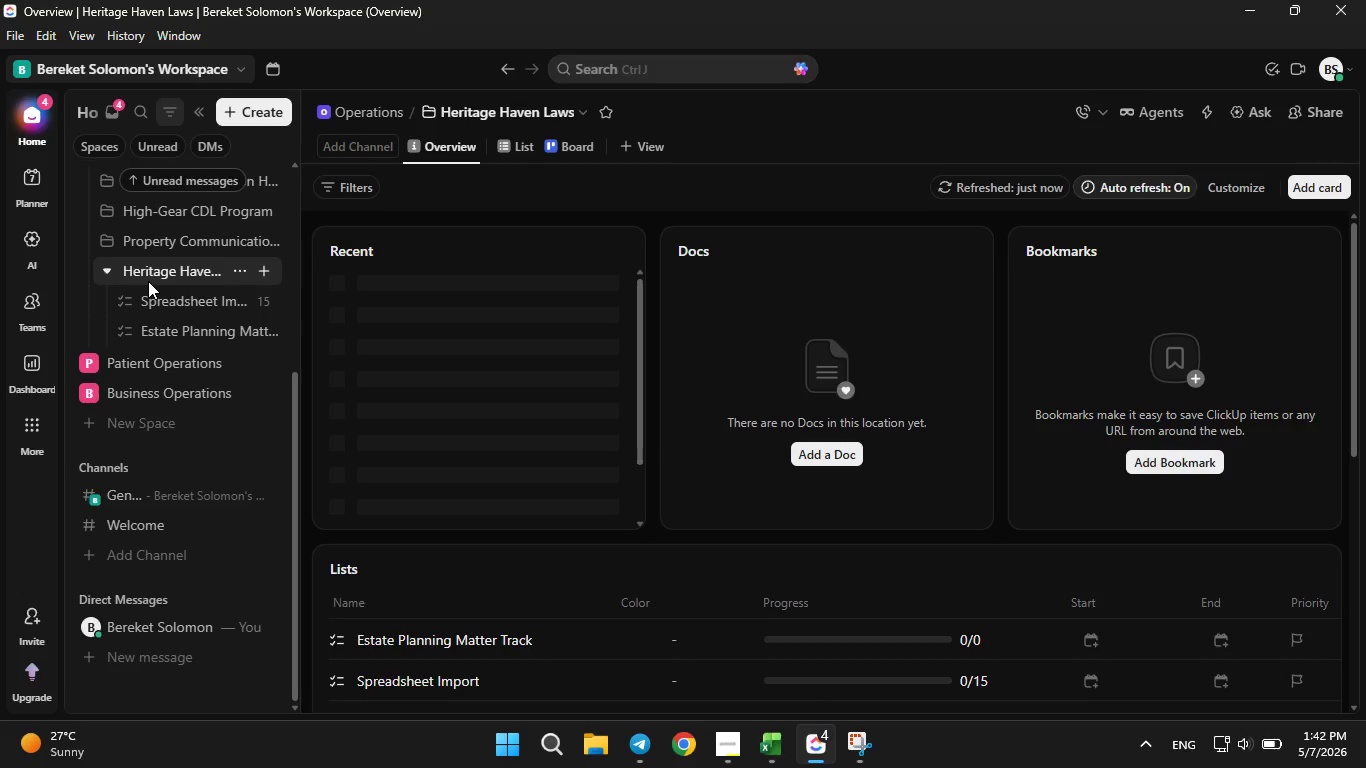 
left_click([157, 306])
 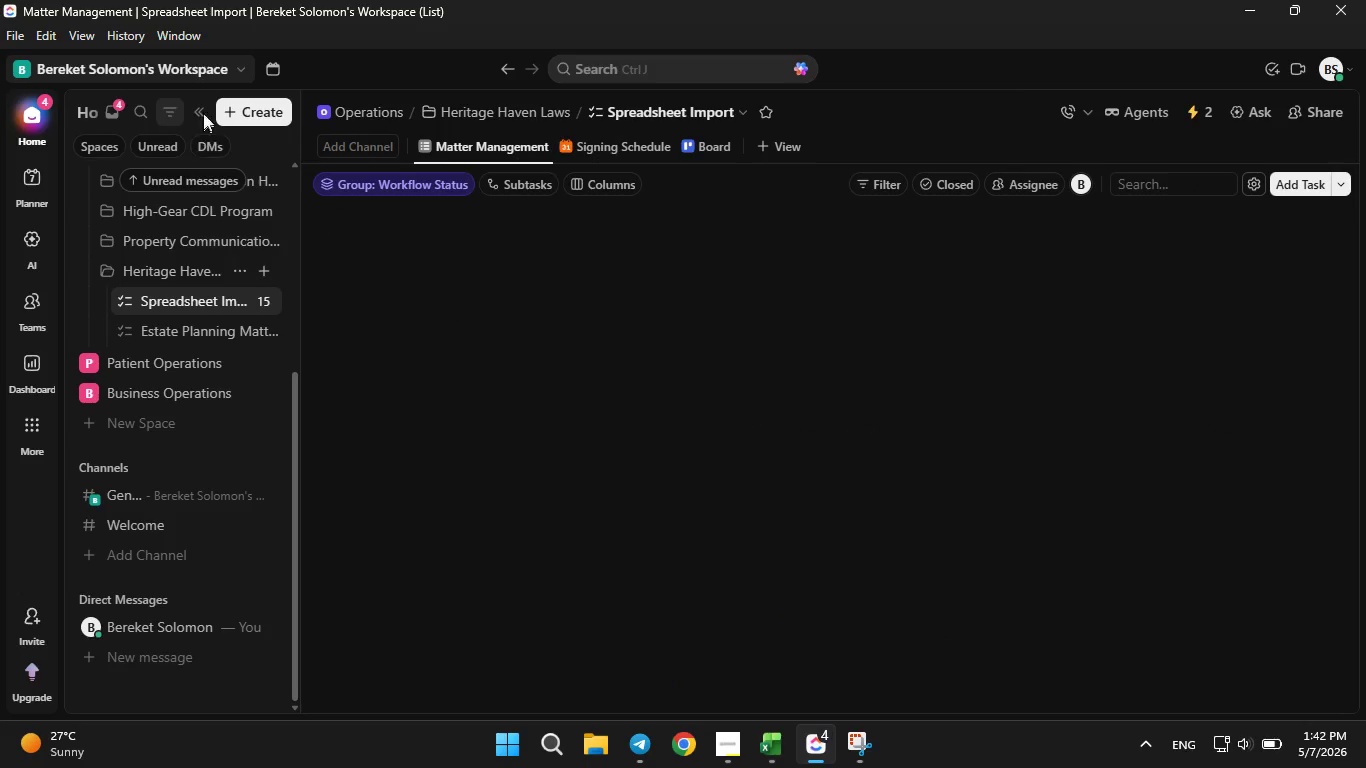 
left_click([203, 106])
 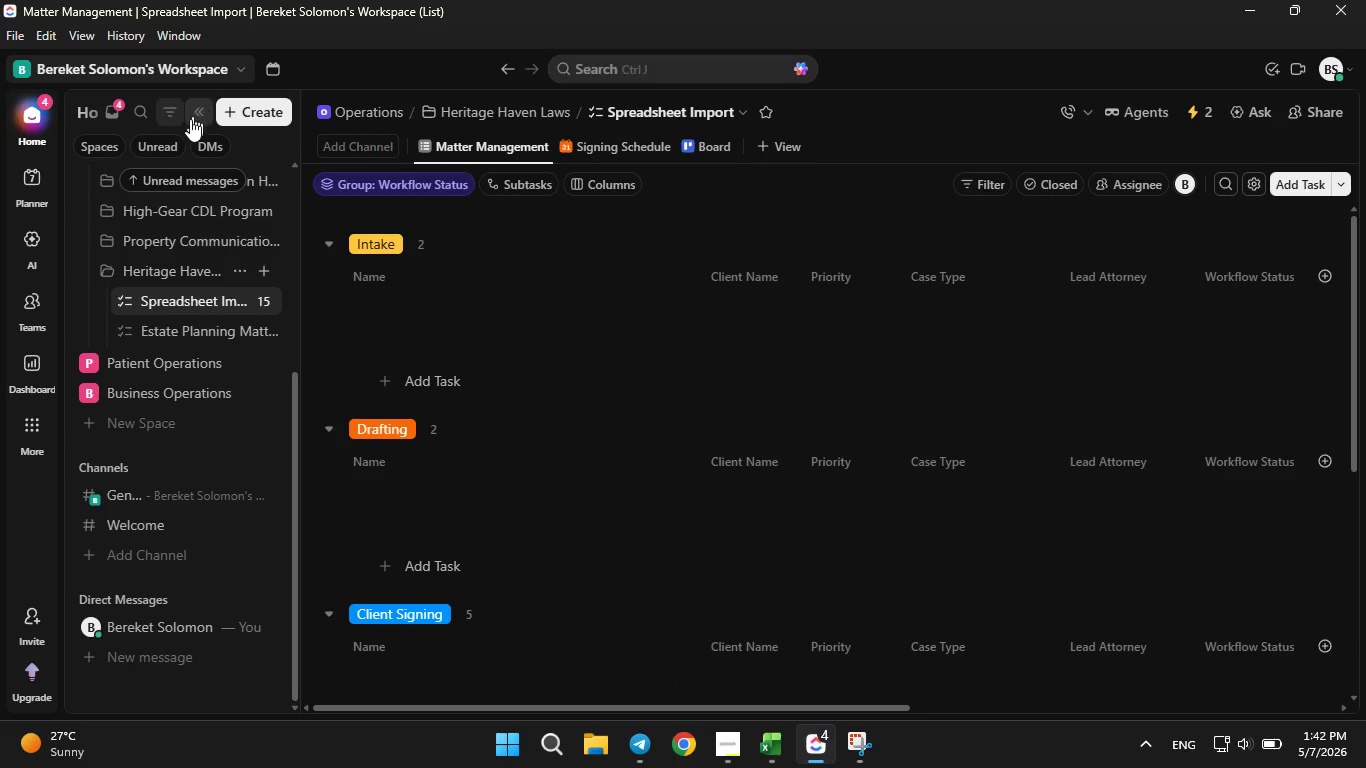 
mouse_move([161, 136])
 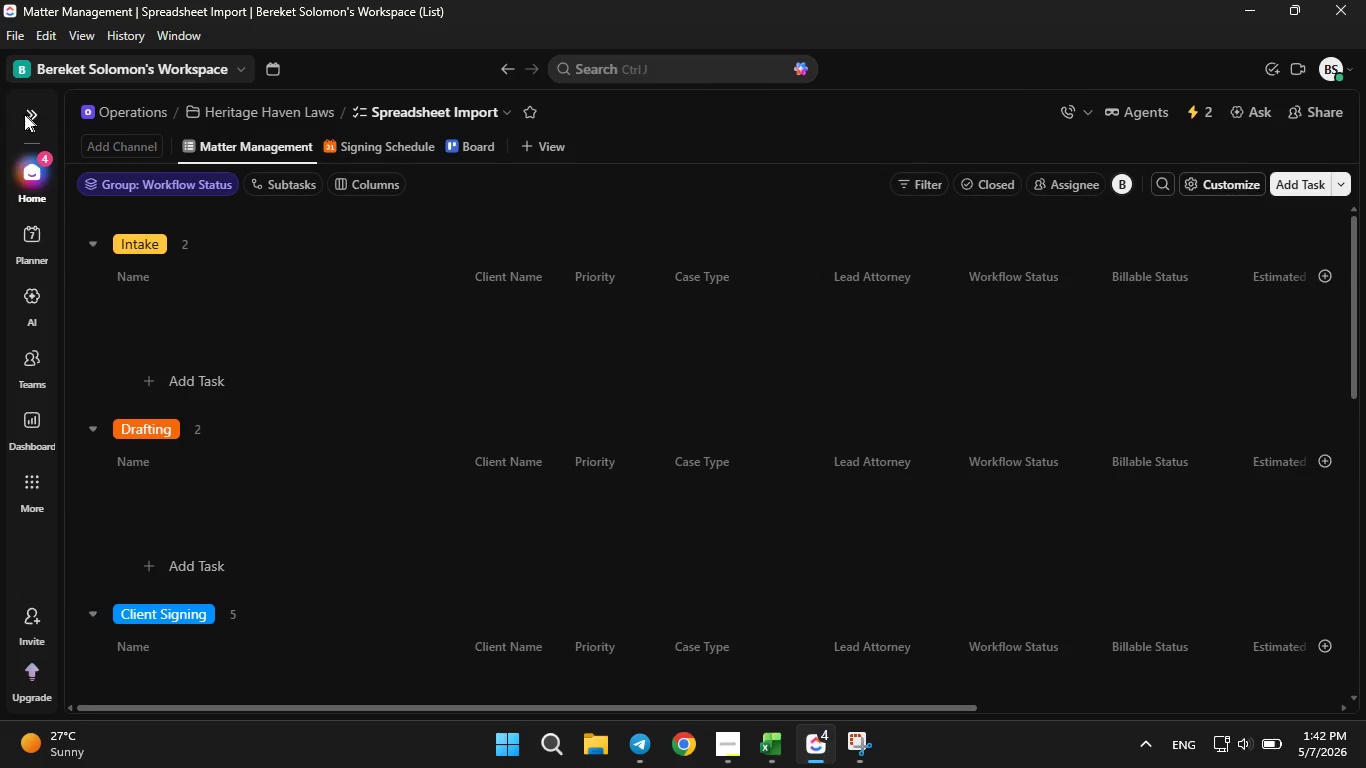 
left_click([24, 114])
 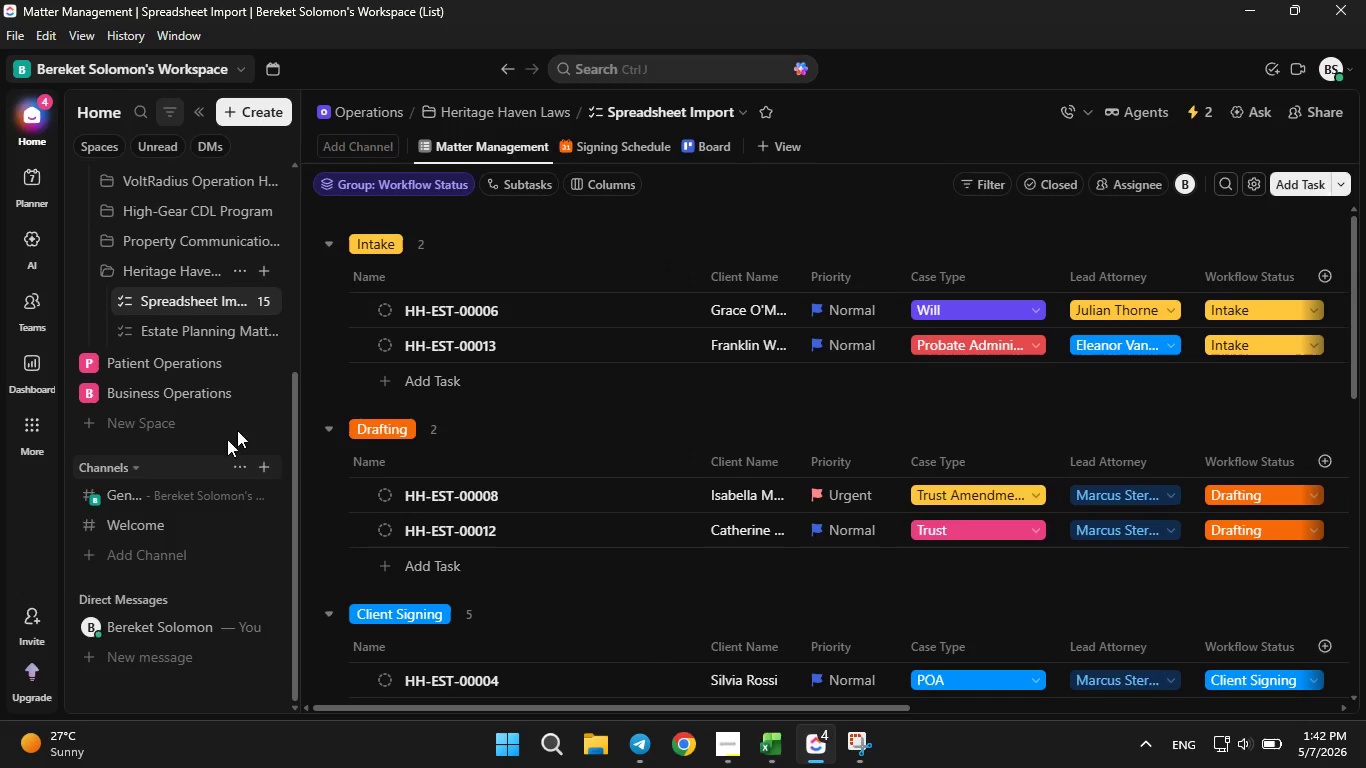 
left_click([241, 301])
 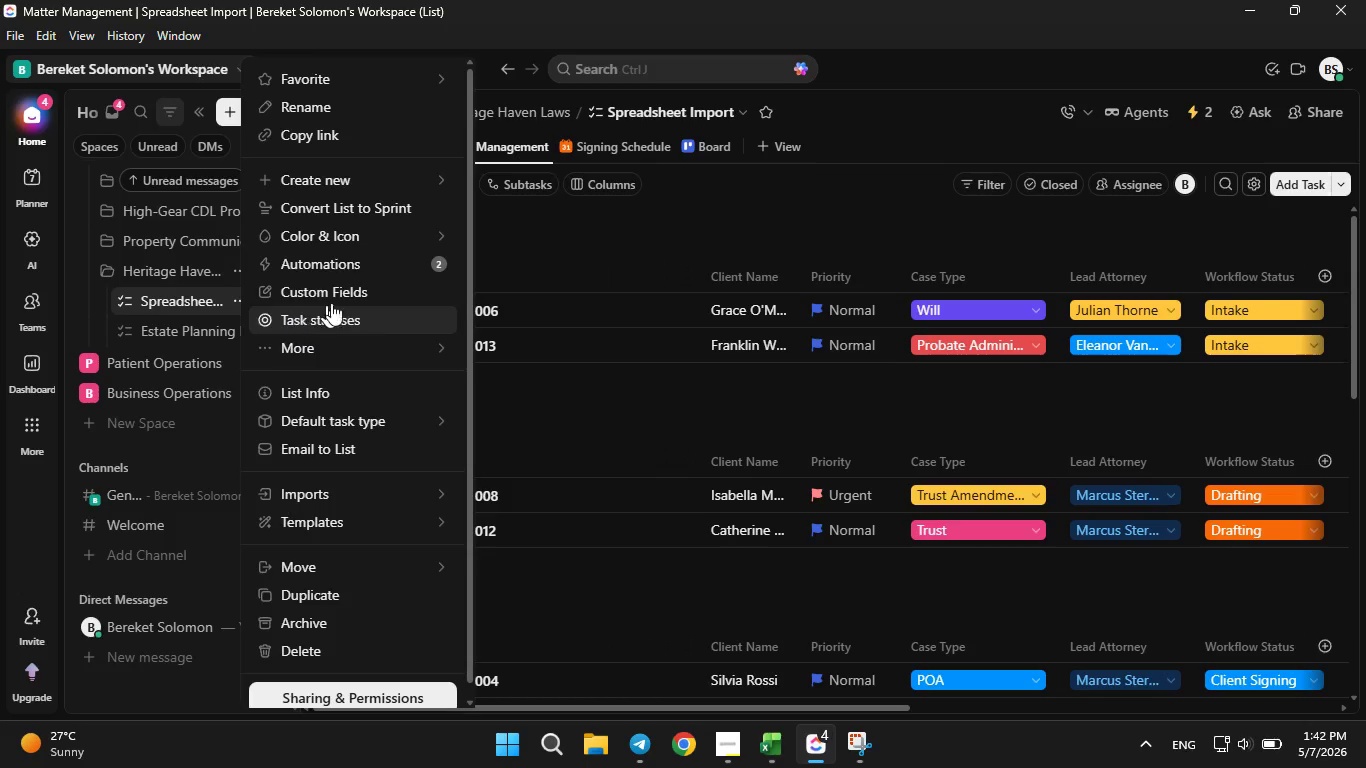 
left_click([343, 297])
 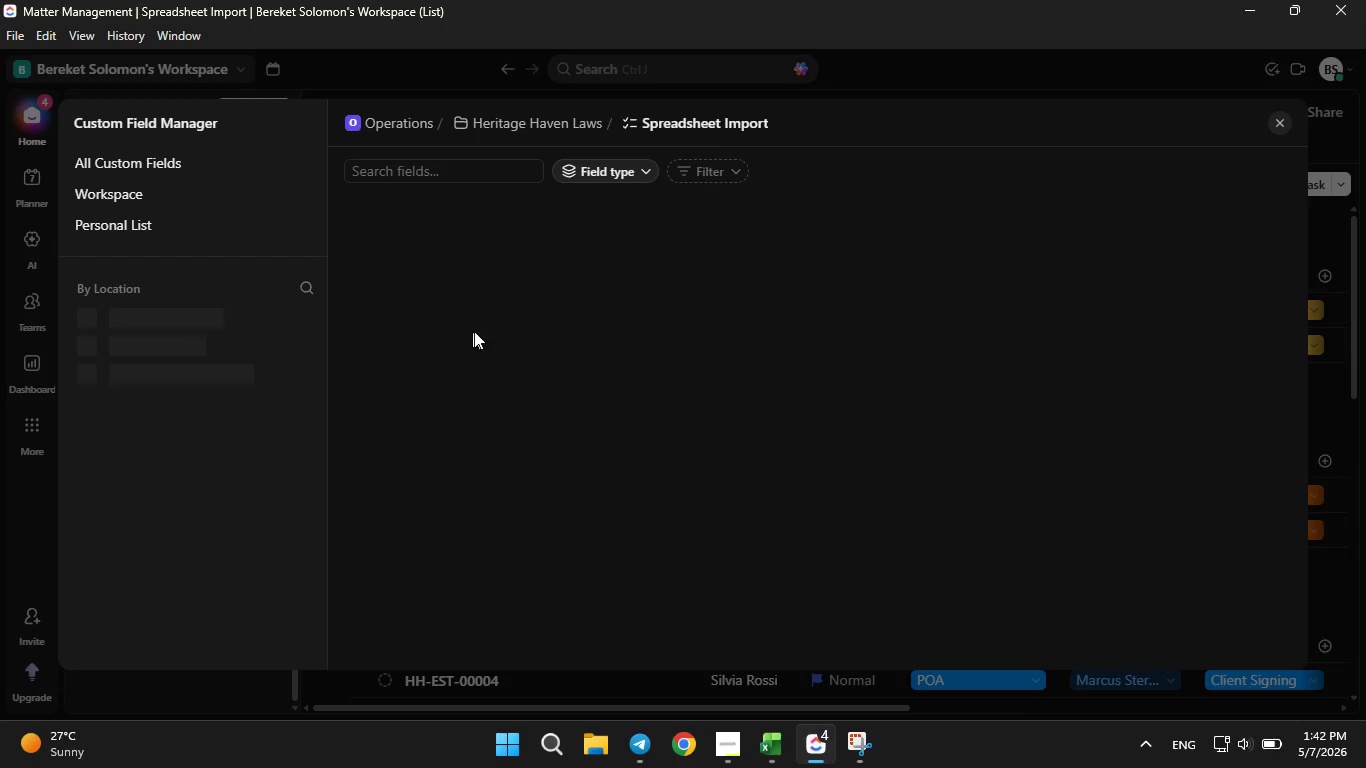 
scroll: coordinate [612, 470], scroll_direction: down, amount: 12.0
 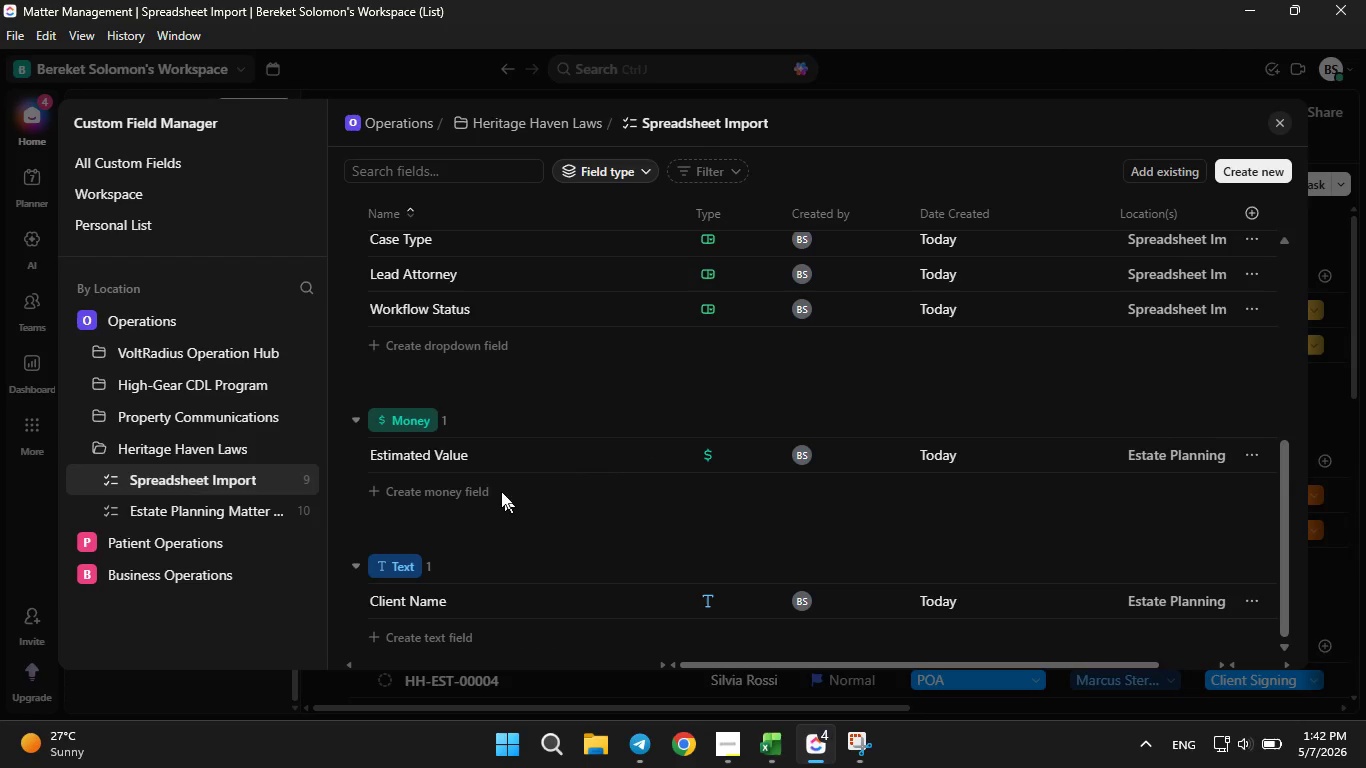 
scroll: coordinate [477, 360], scroll_direction: up, amount: 2.0
 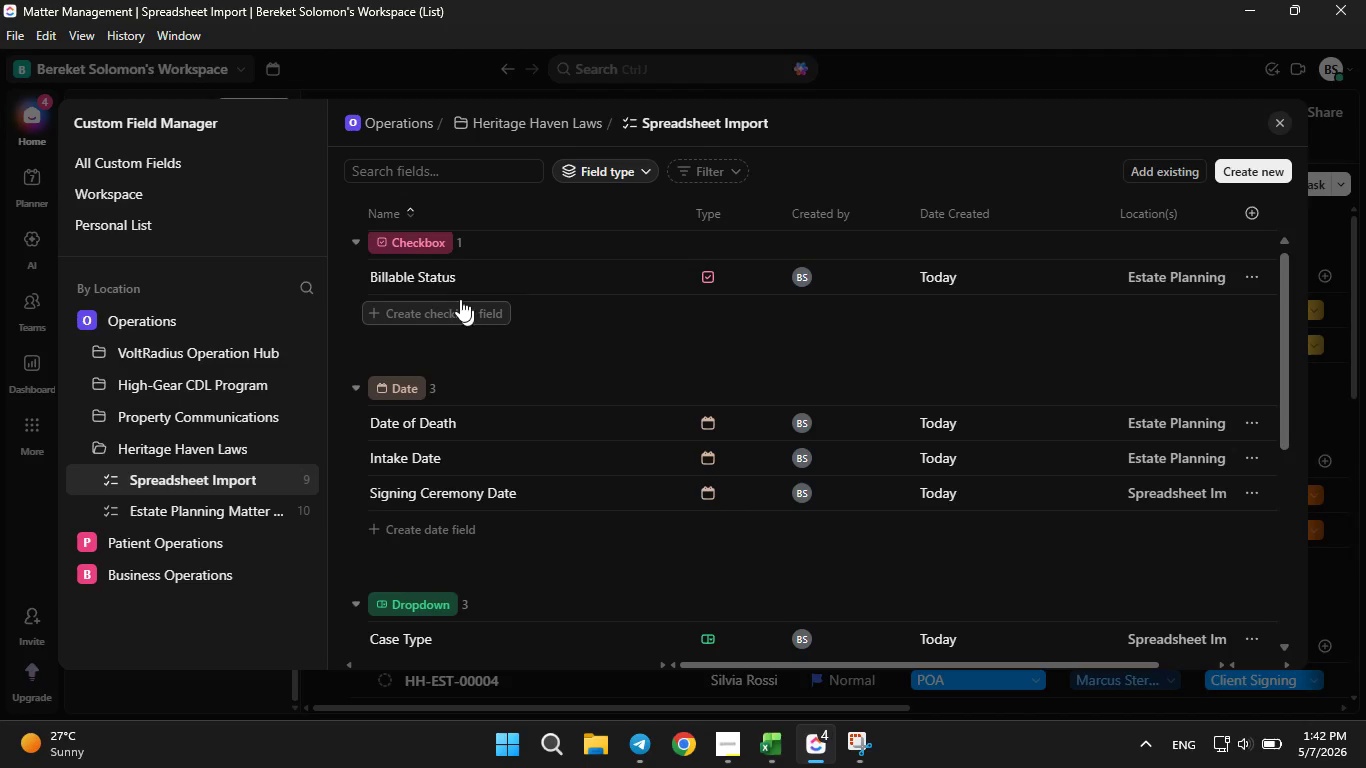 
scroll: coordinate [491, 356], scroll_direction: down, amount: 11.0
 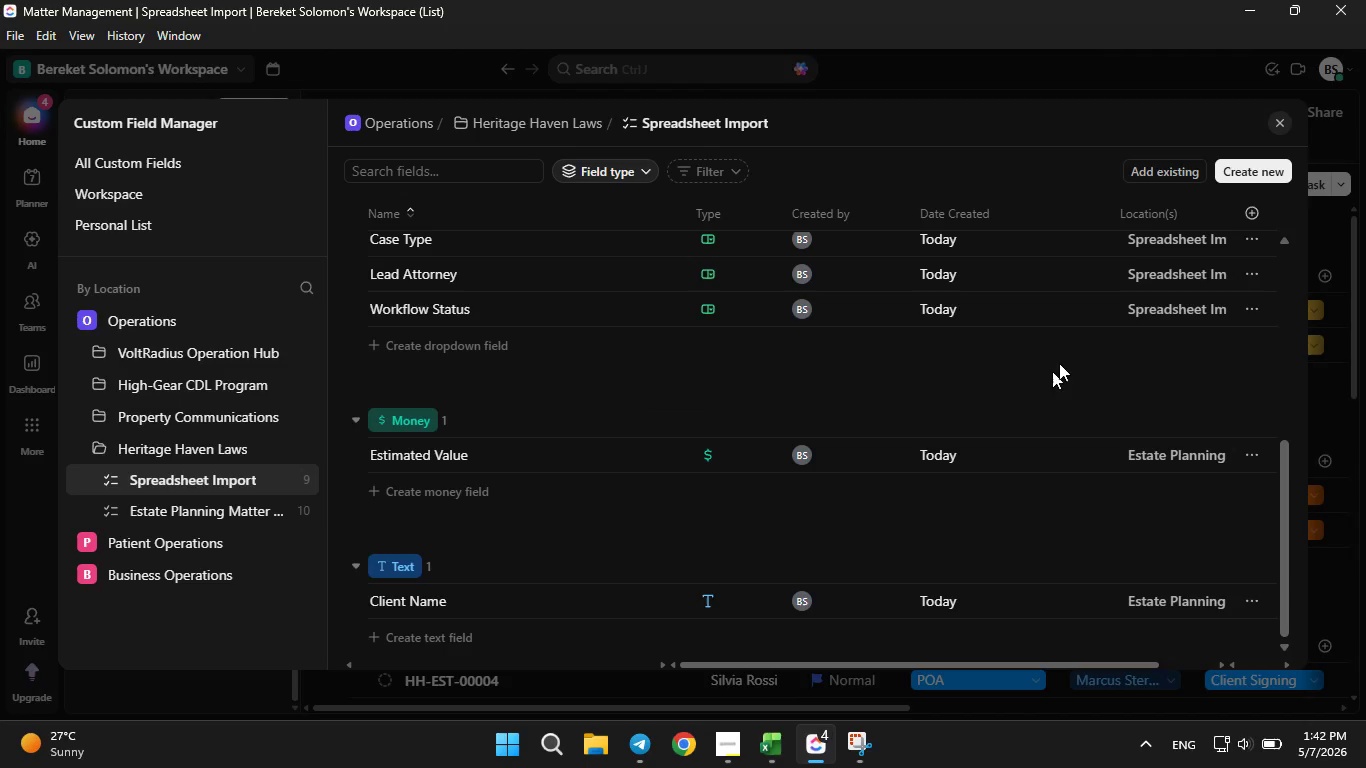 
scroll: coordinate [1094, 328], scroll_direction: up, amount: 7.0
 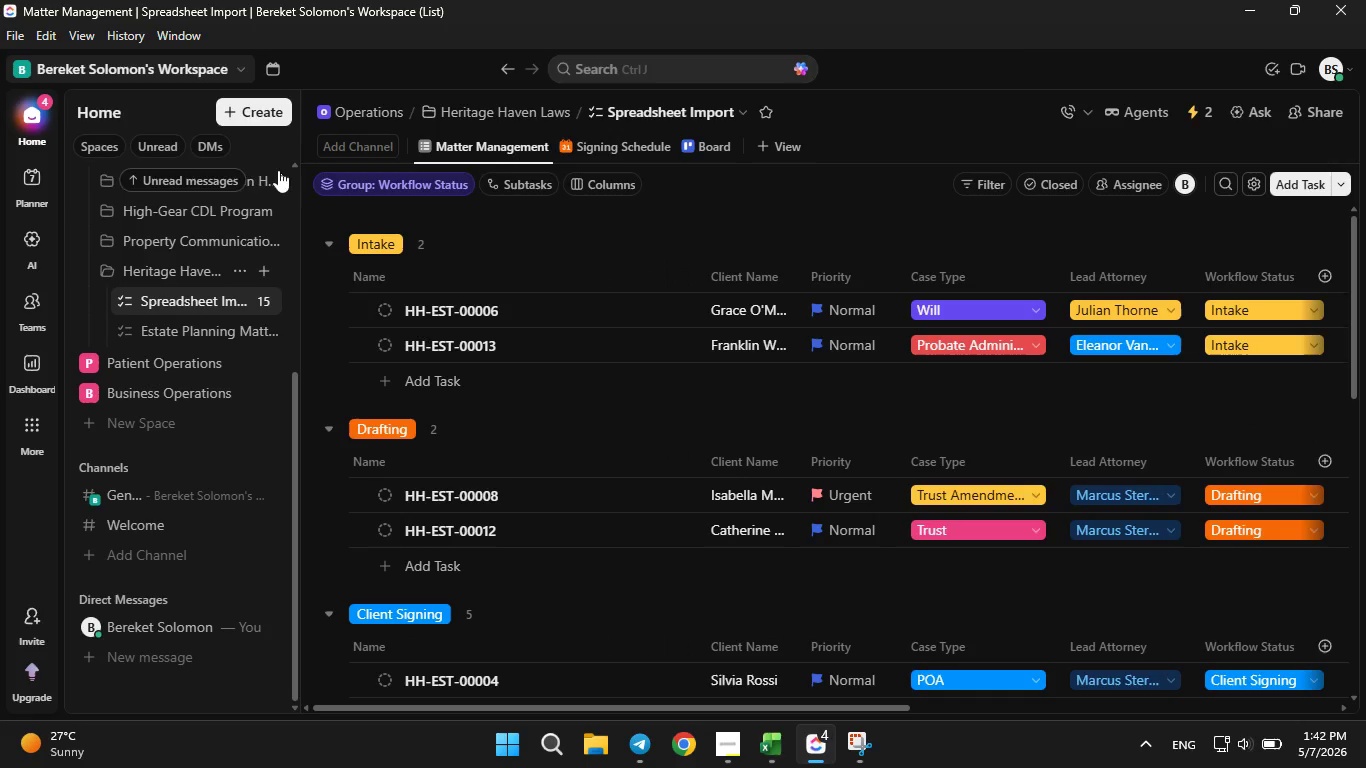 
left_click([197, 103])
 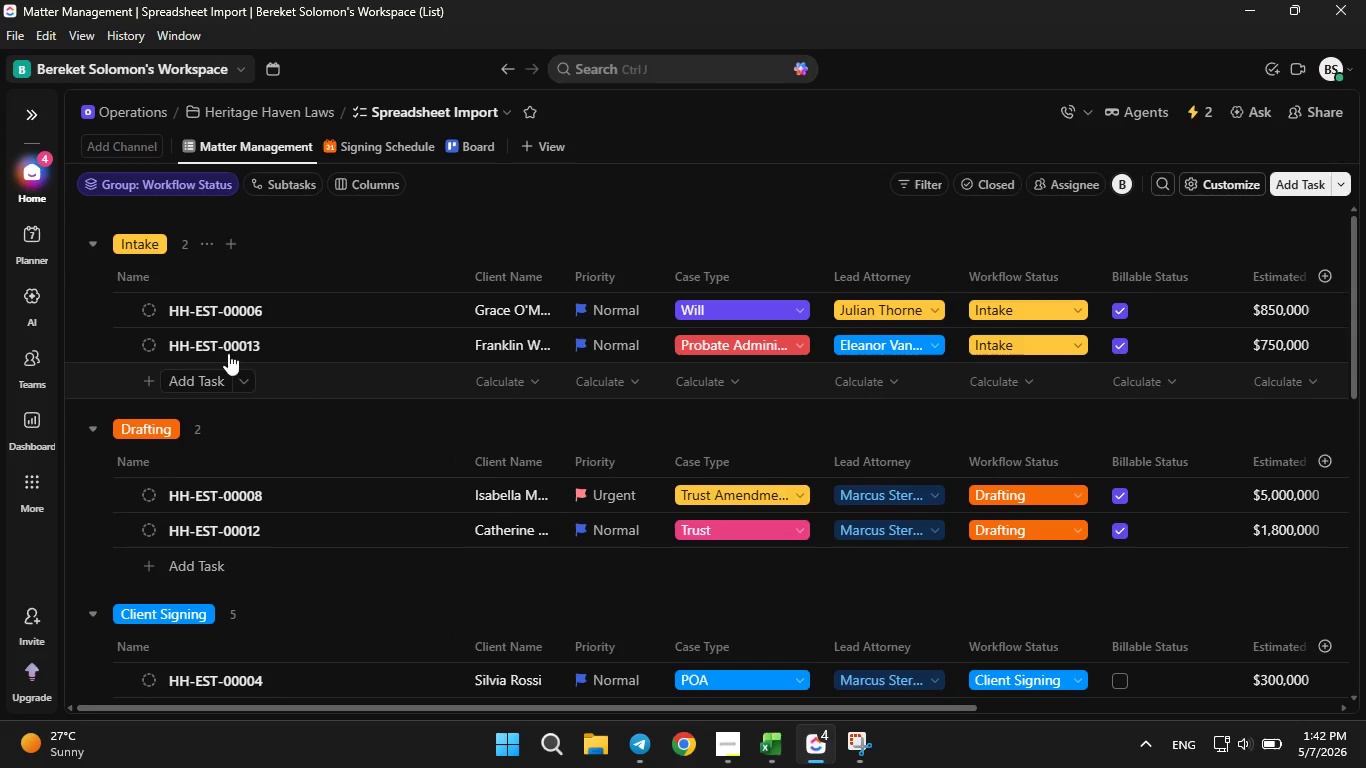 
scroll: coordinate [206, 327], scroll_direction: down, amount: 4.0
 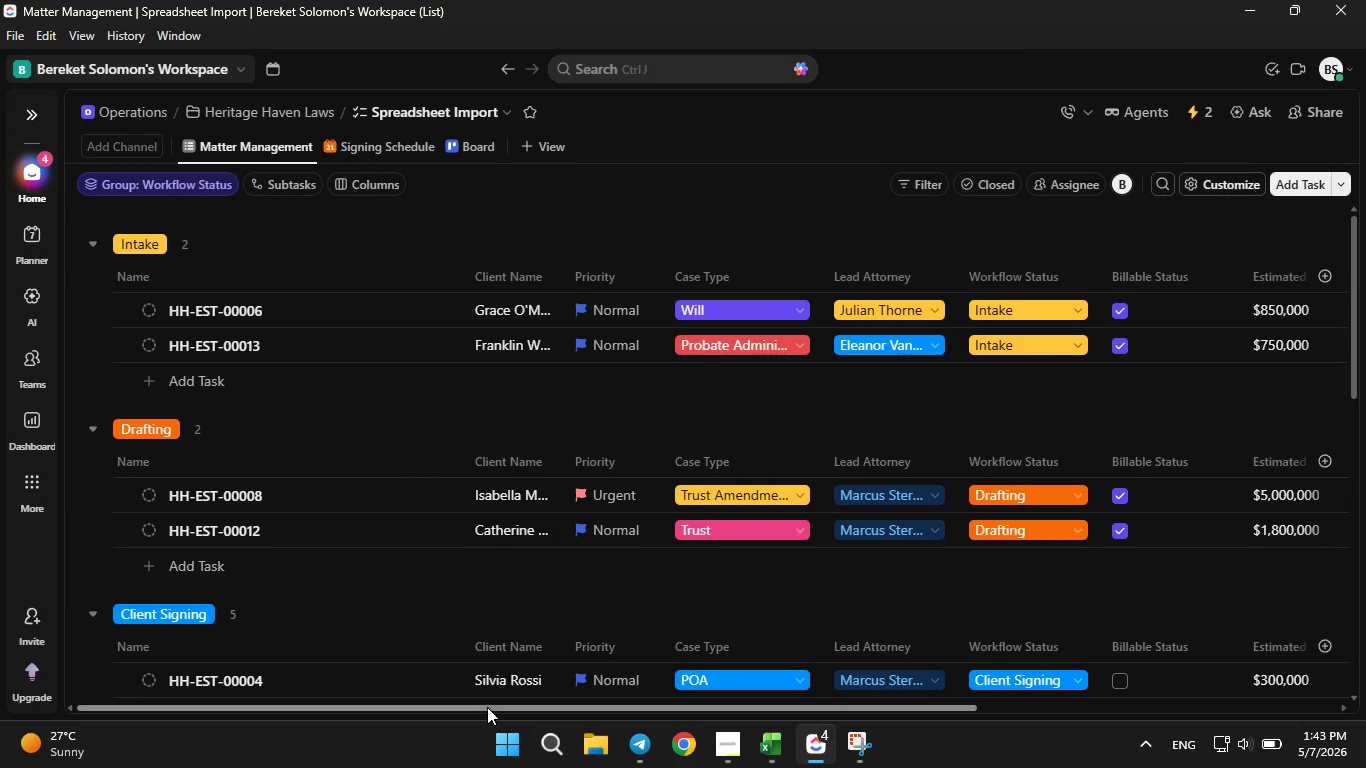 
left_click_drag(start_coordinate=[487, 707], to_coordinate=[842, 734])